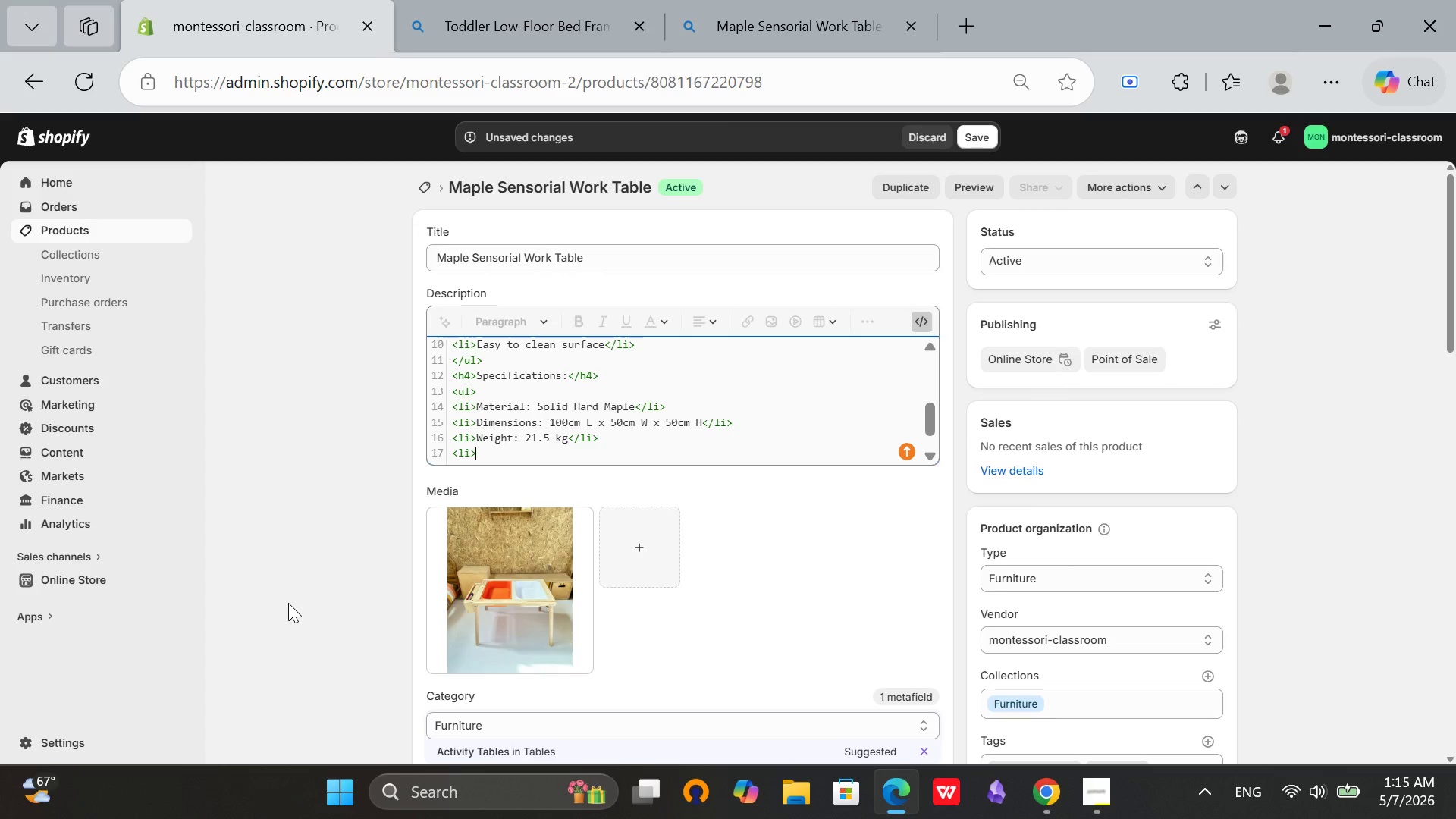 
type(Weight Capacity: 75kg\)
key(Backspace)
type(</li>)
 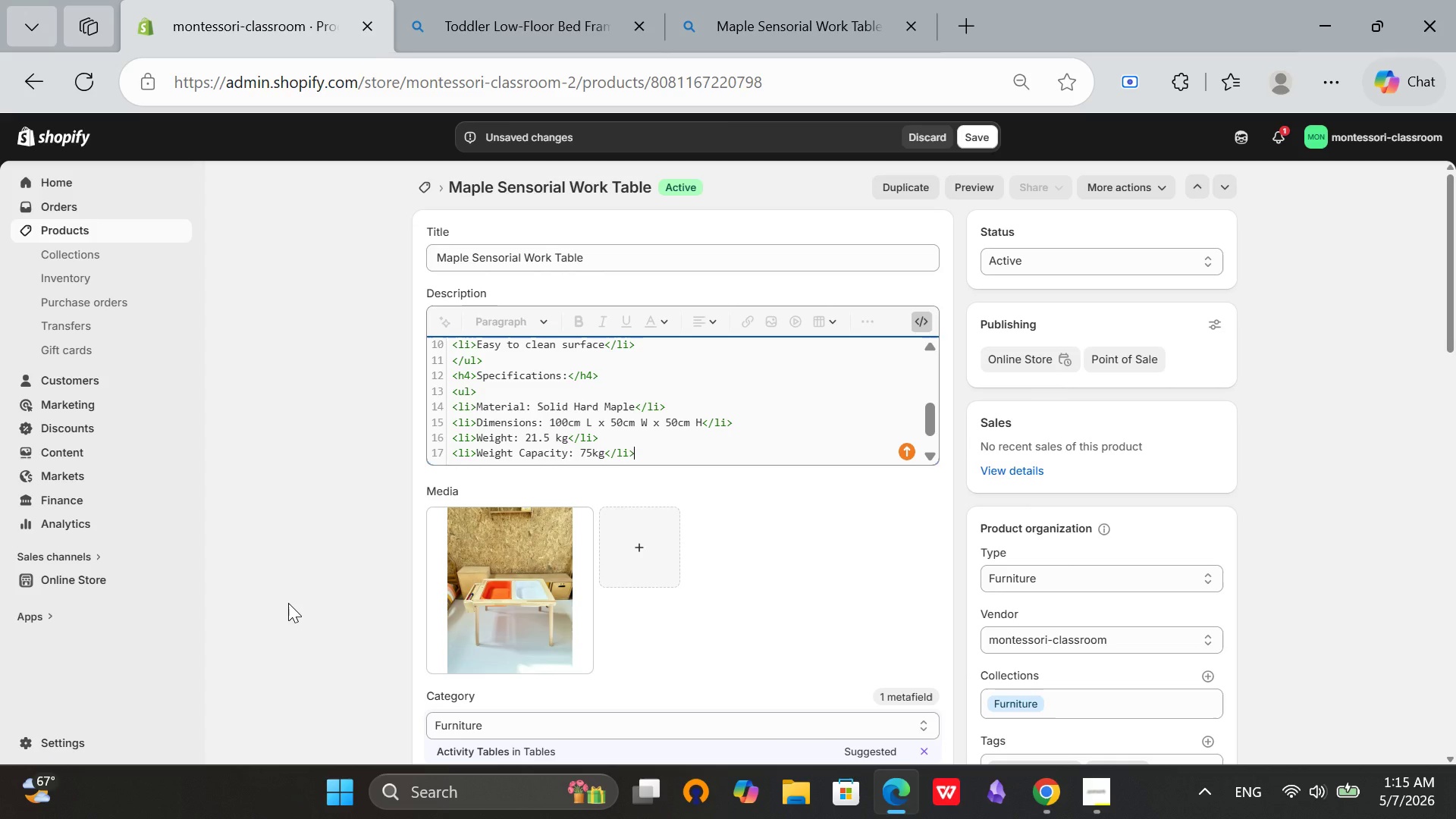 
key(Enter)
 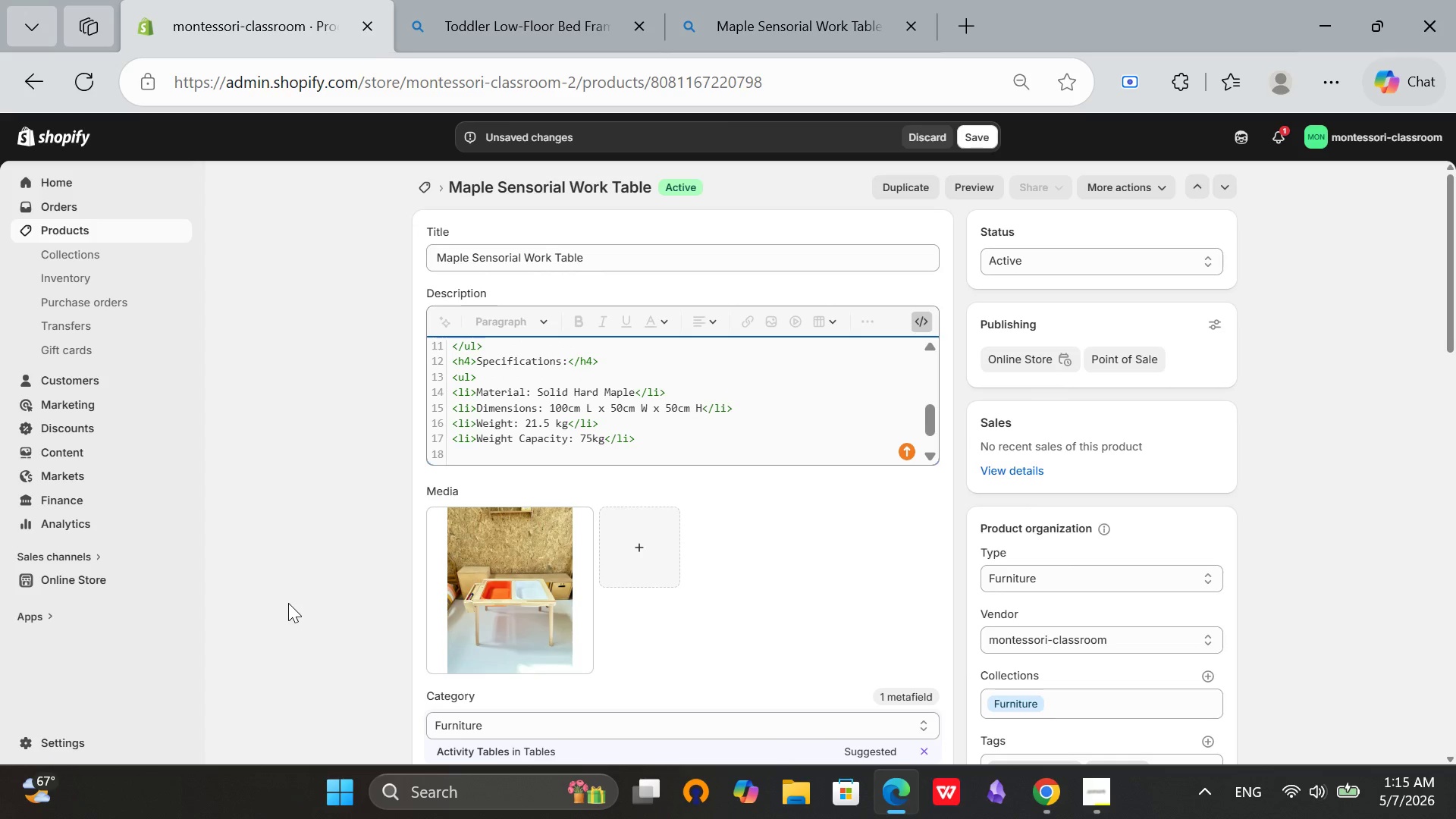 
key(Backspace)
type(<li?)
key(Backspace)
type(>)
 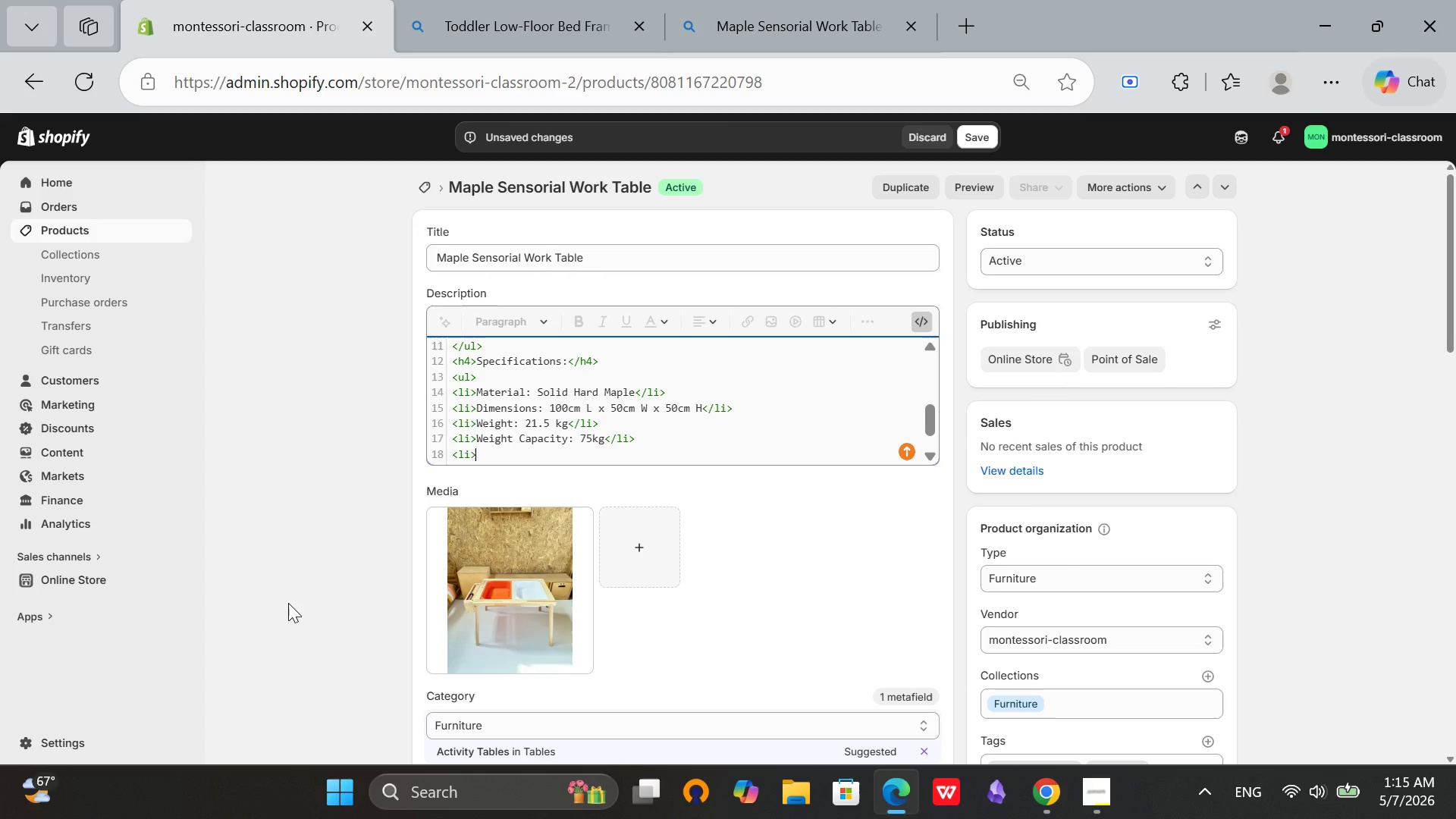 
wait(53.31)
 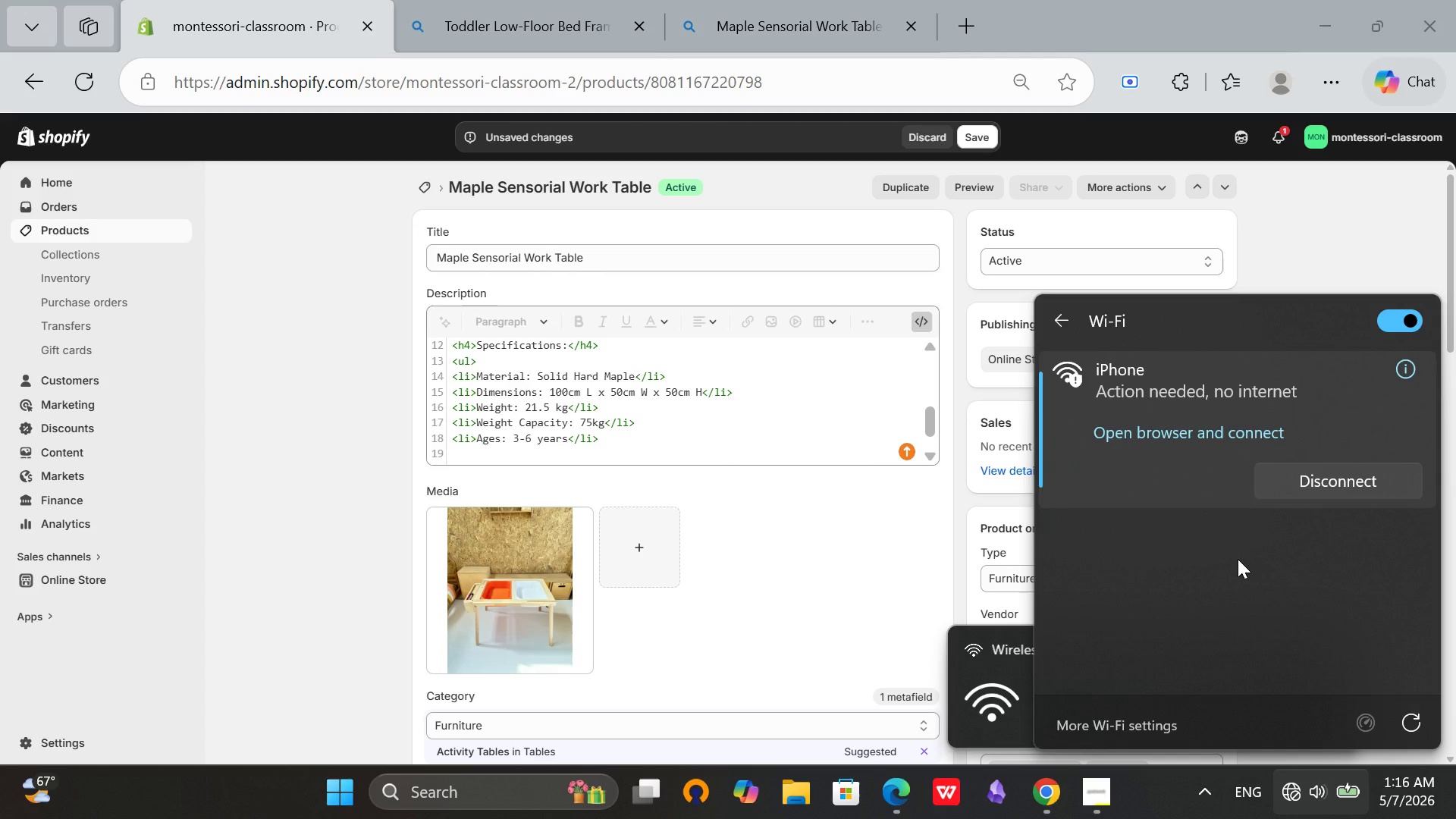 
left_click([1408, 325])
 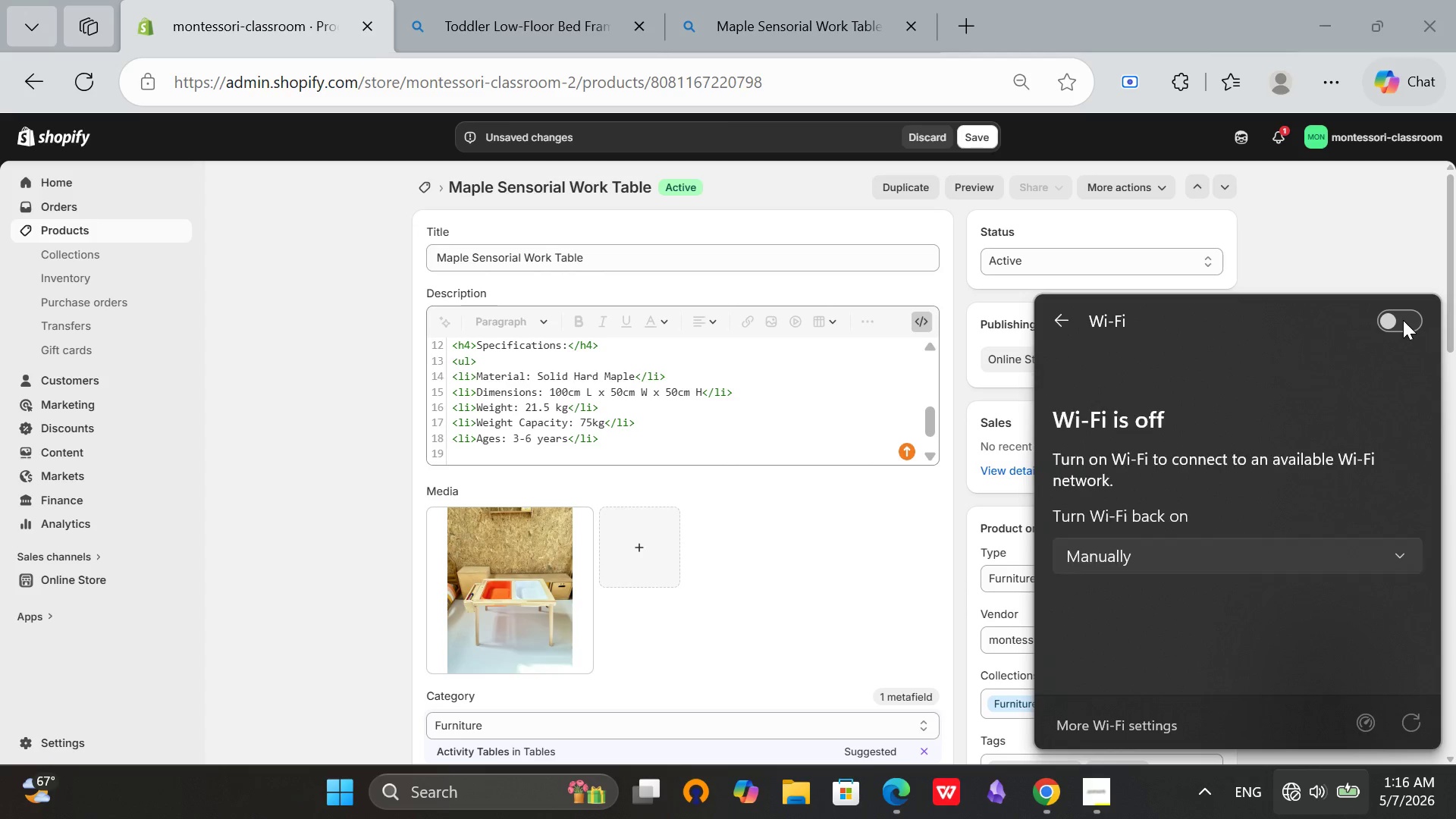 
left_click([1403, 320])
 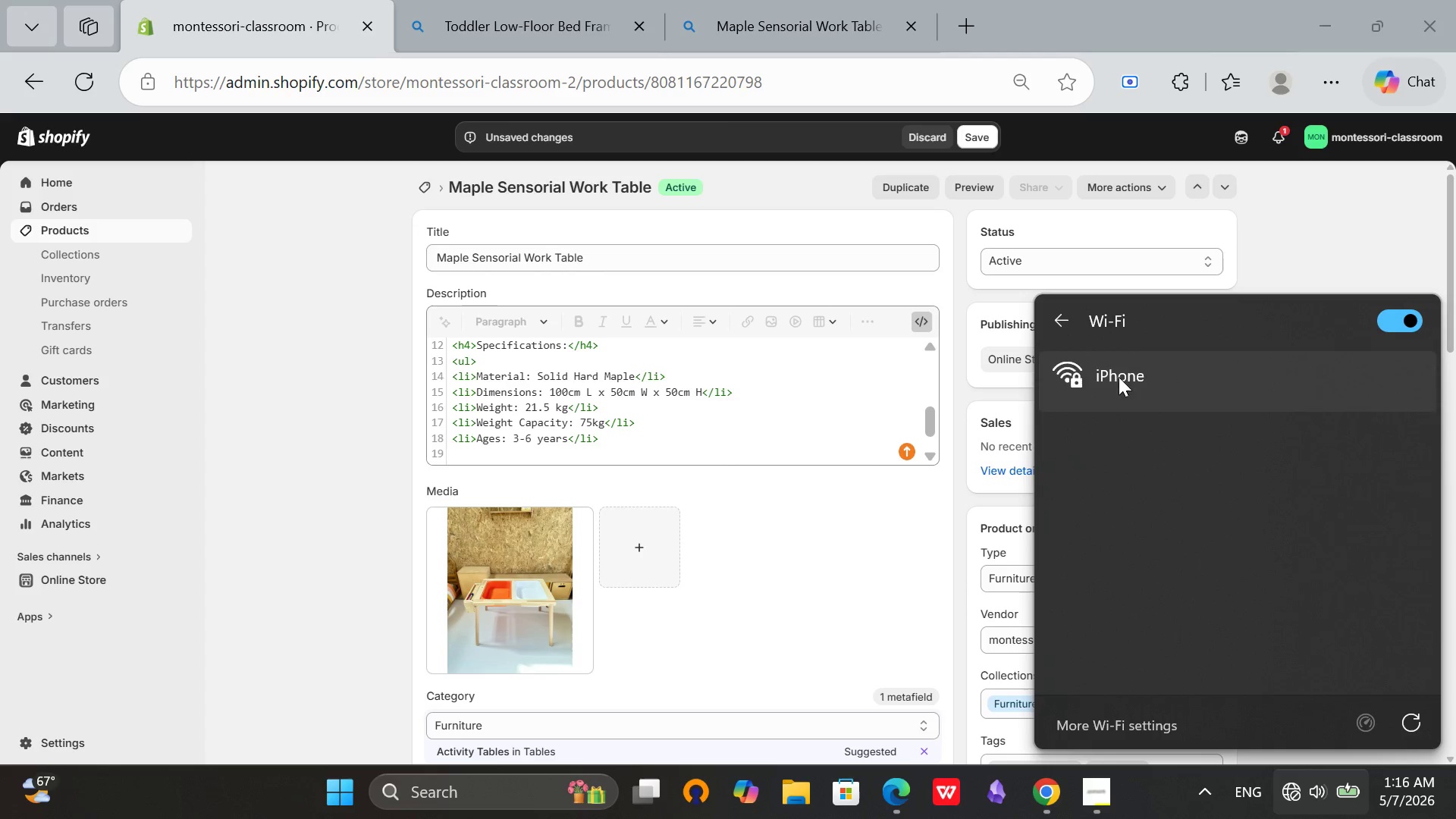 
left_click([1165, 377])
 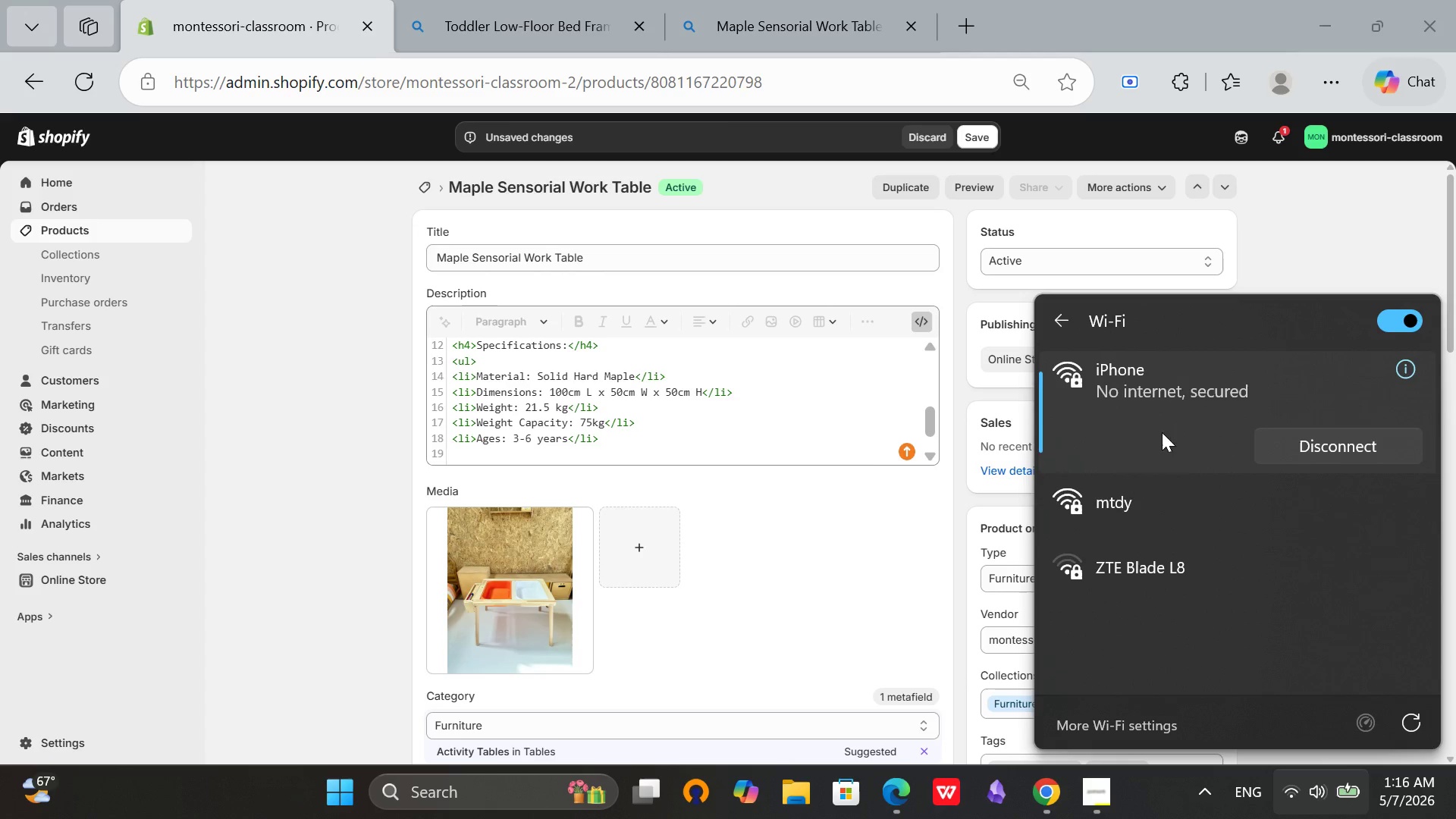 
left_click([1161, 492])
 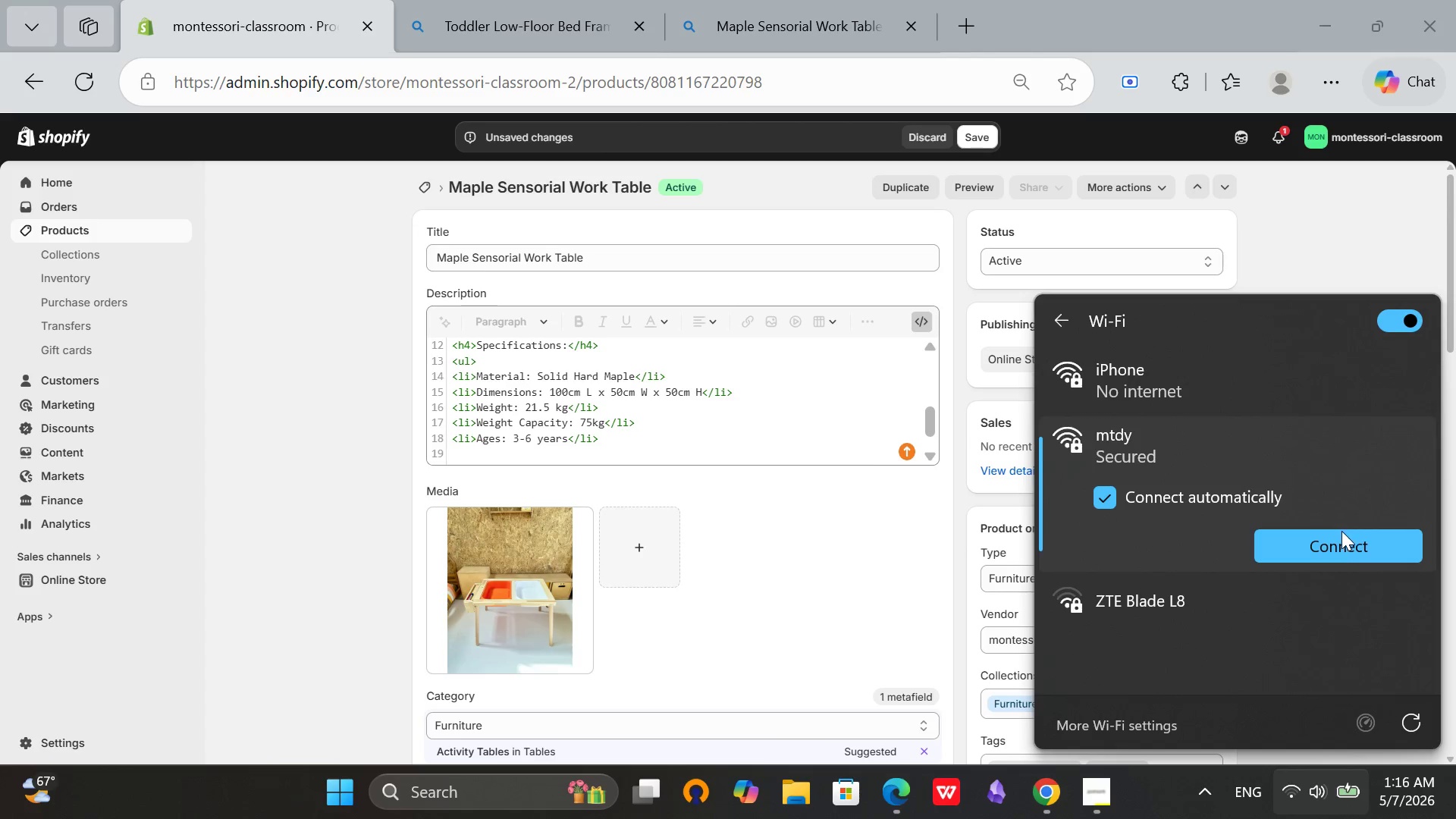 
left_click([1338, 543])